 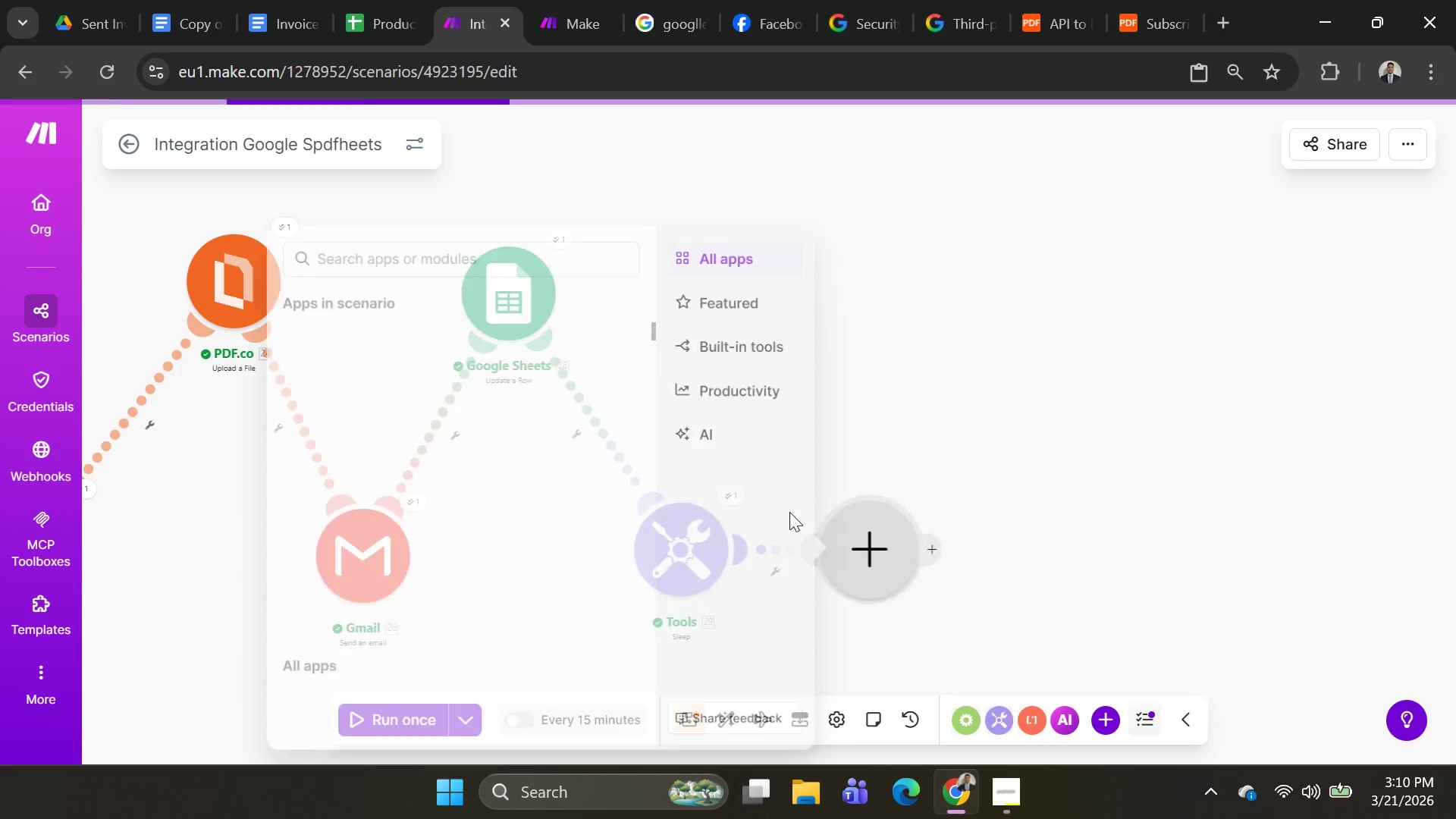 
left_click_drag(start_coordinate=[477, 344], to_coordinate=[476, 330])
 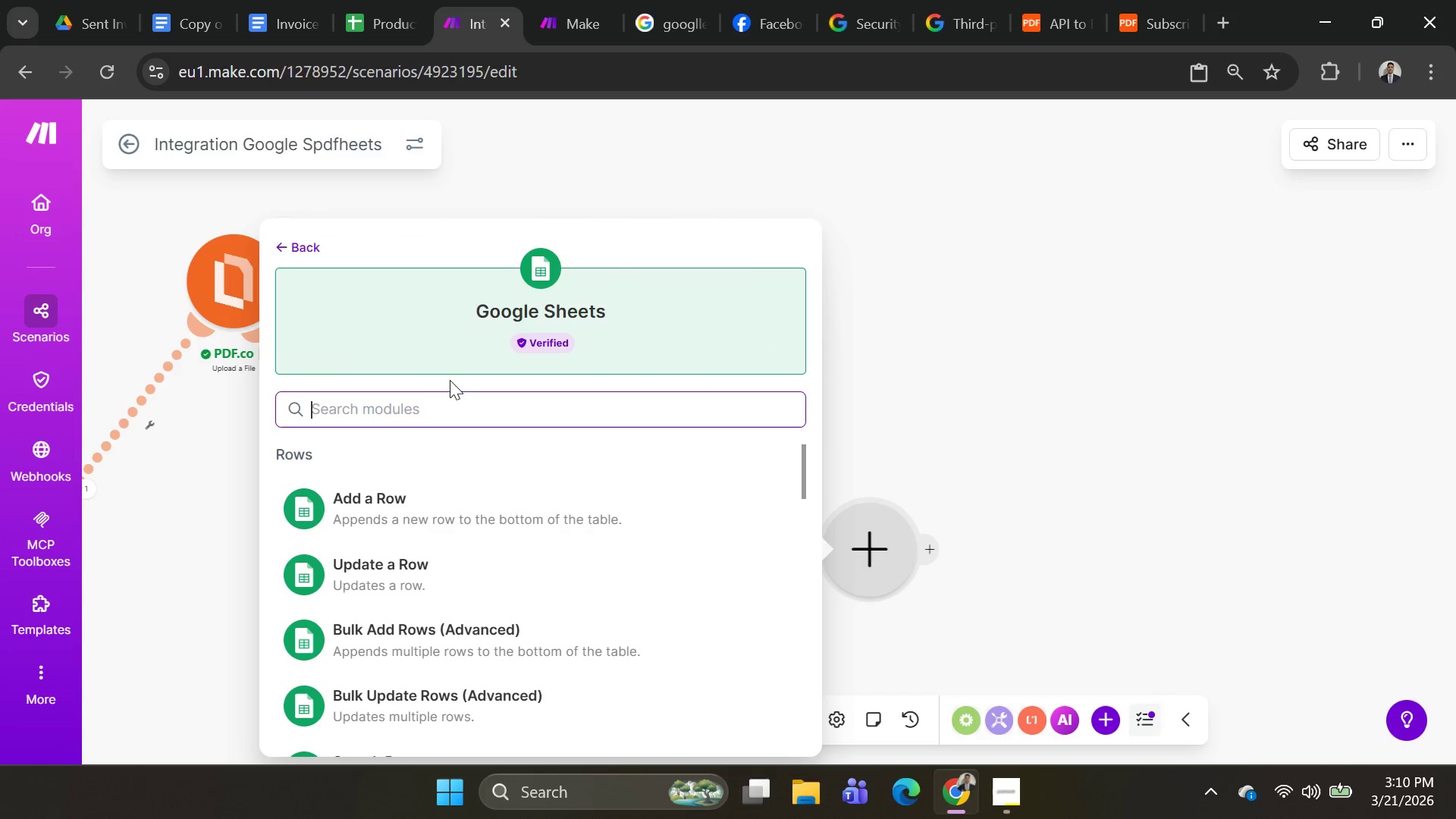 
left_click([443, 403])
 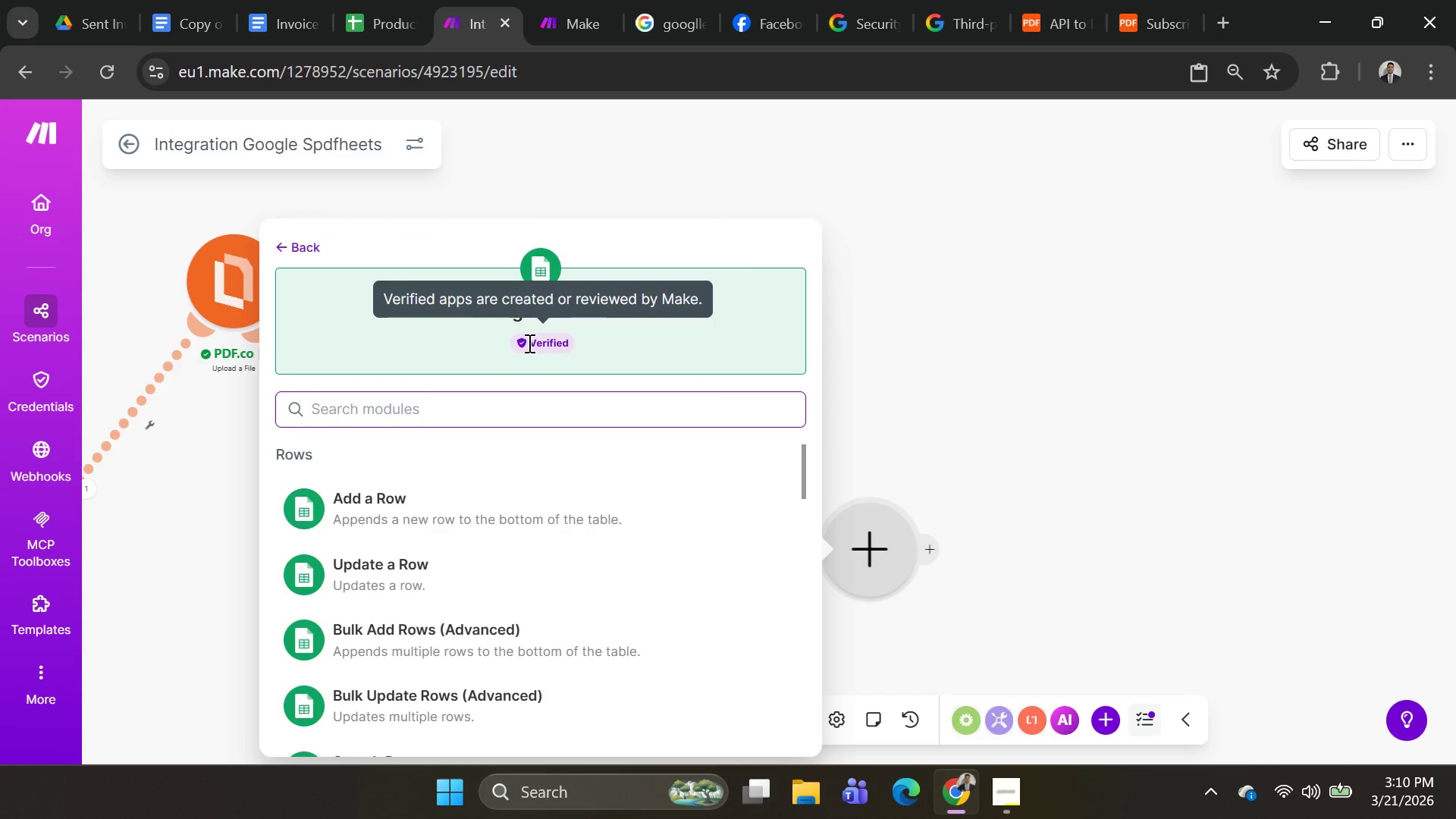 
type(warch )
key(Backspace)
key(Backspace)
type(thc )
key(Backspace)
key(Backspace)
key(Backspace)
key(Backspace)
key(Backspace)
type(tch )
key(Backspace)
key(Backspace)
key(Backspace)
key(Backspace)
key(Backspace)
type(tch)
key(Backspace)
key(Backspace)
key(Backspace)
key(Backspace)
key(Backspace)
type(sear)
 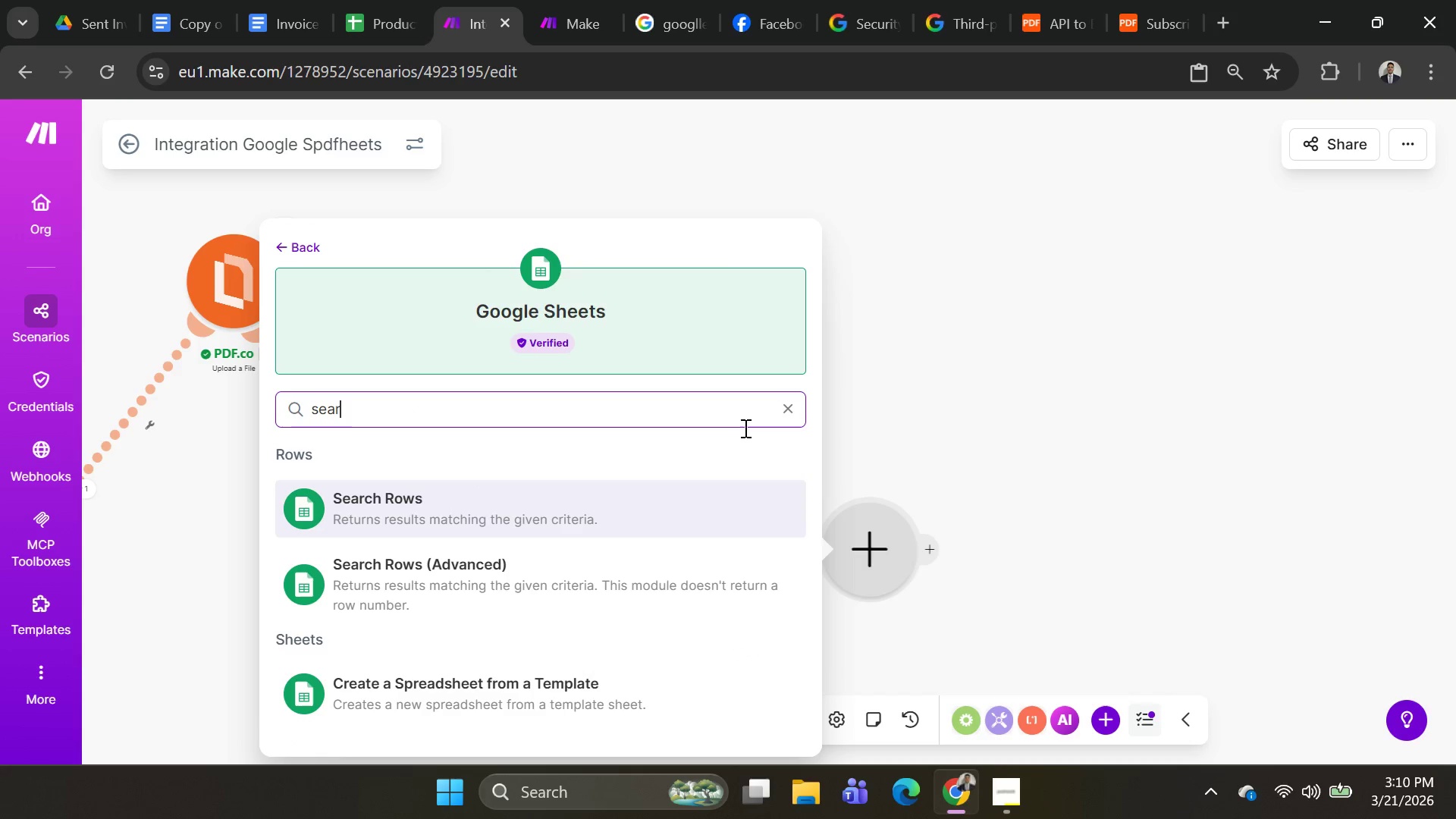 
left_click([665, 492])
 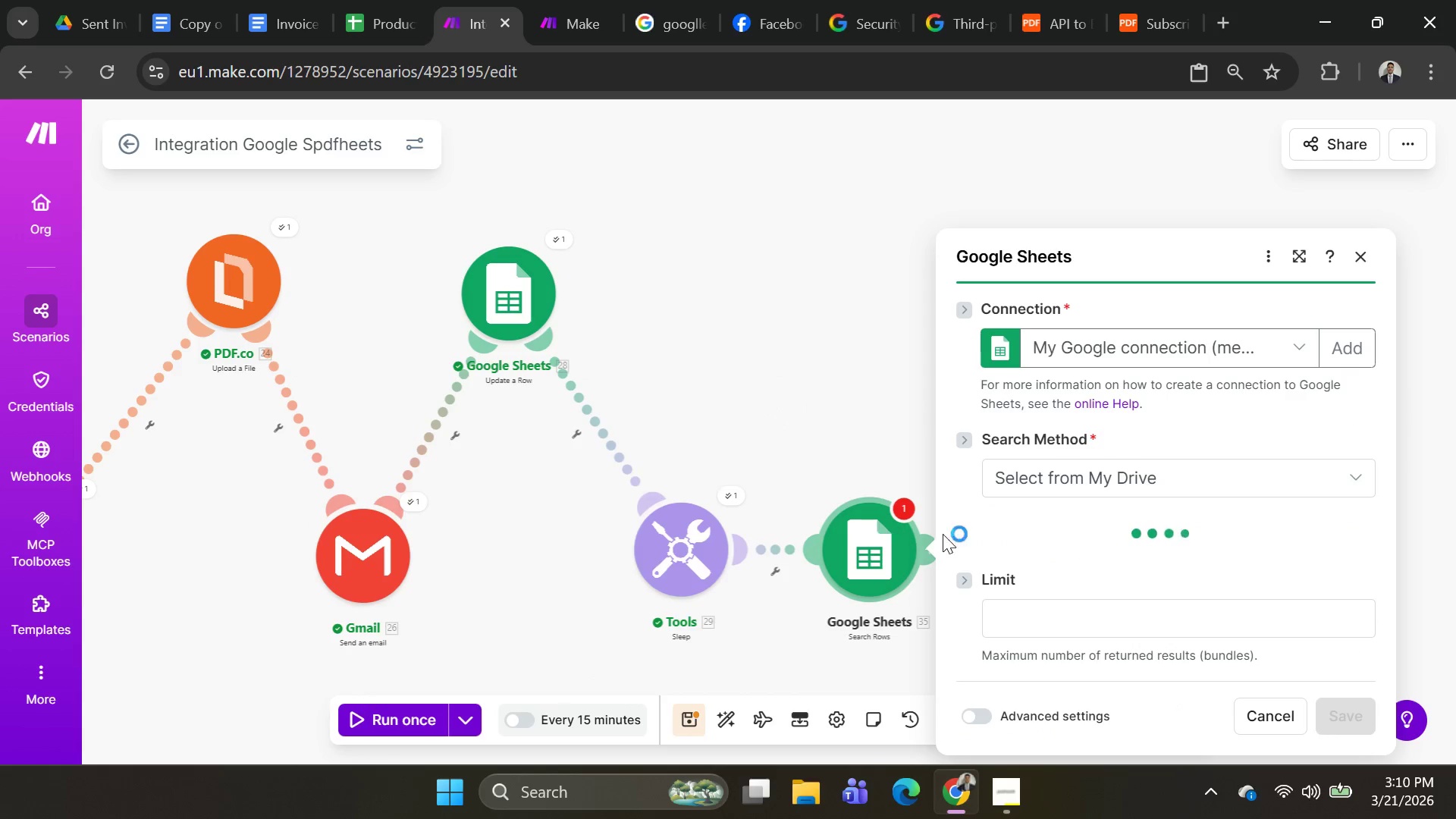 
left_click_drag(start_coordinate=[873, 540], to_coordinate=[918, 254])
 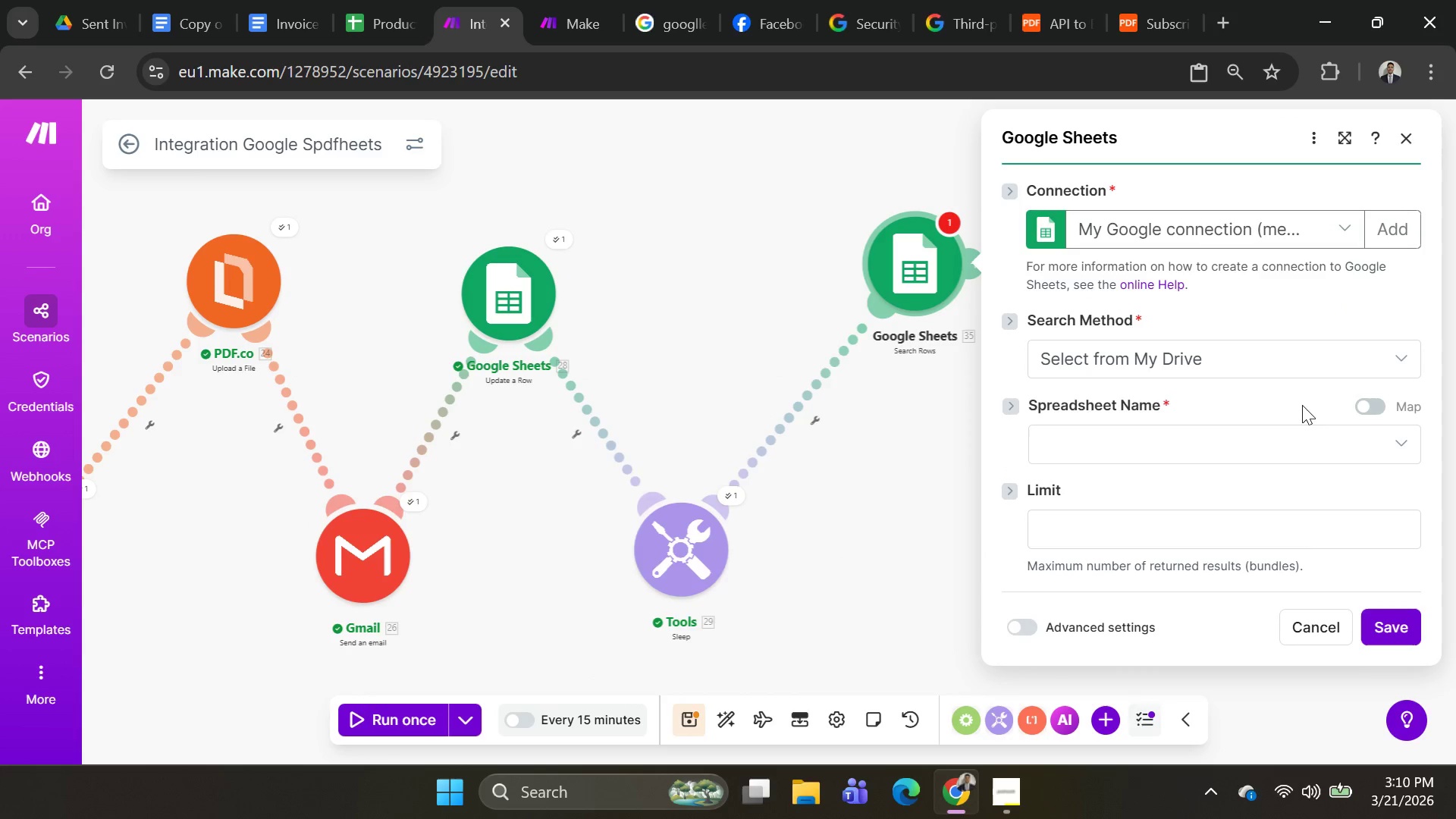 
left_click([1305, 366])
 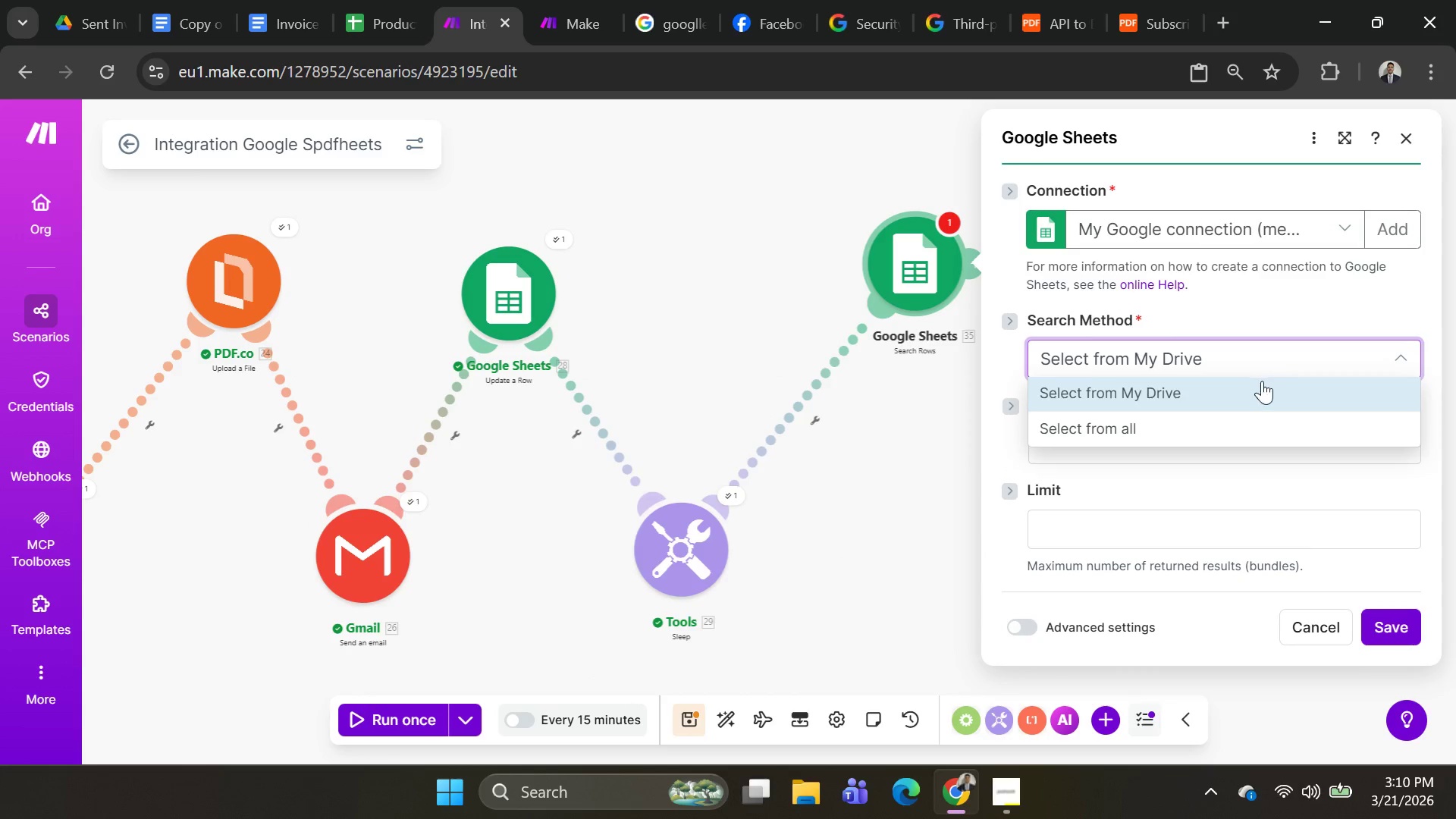 
left_click([1254, 385])
 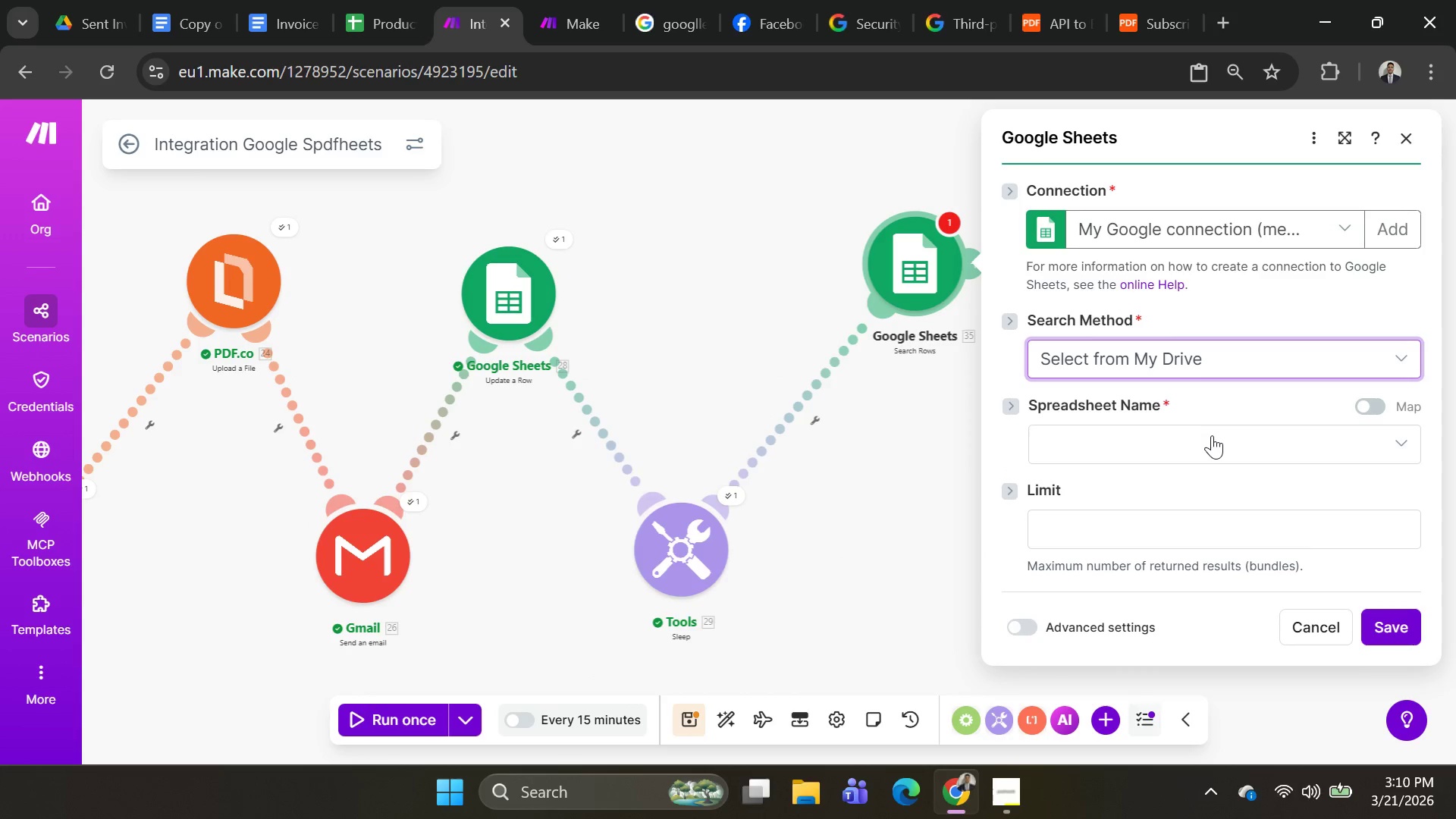 
left_click([1212, 435])
 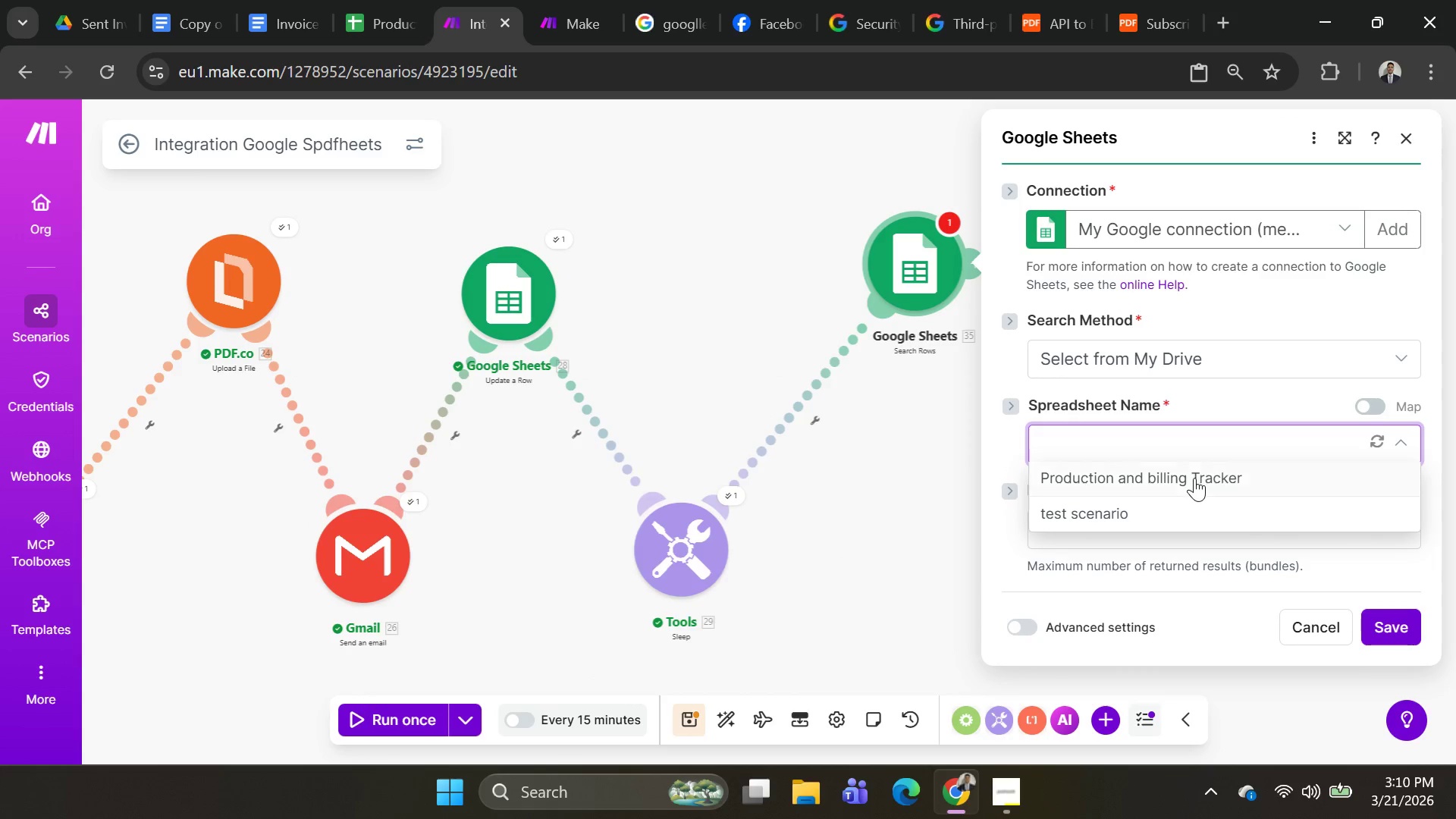 
left_click([1193, 478])
 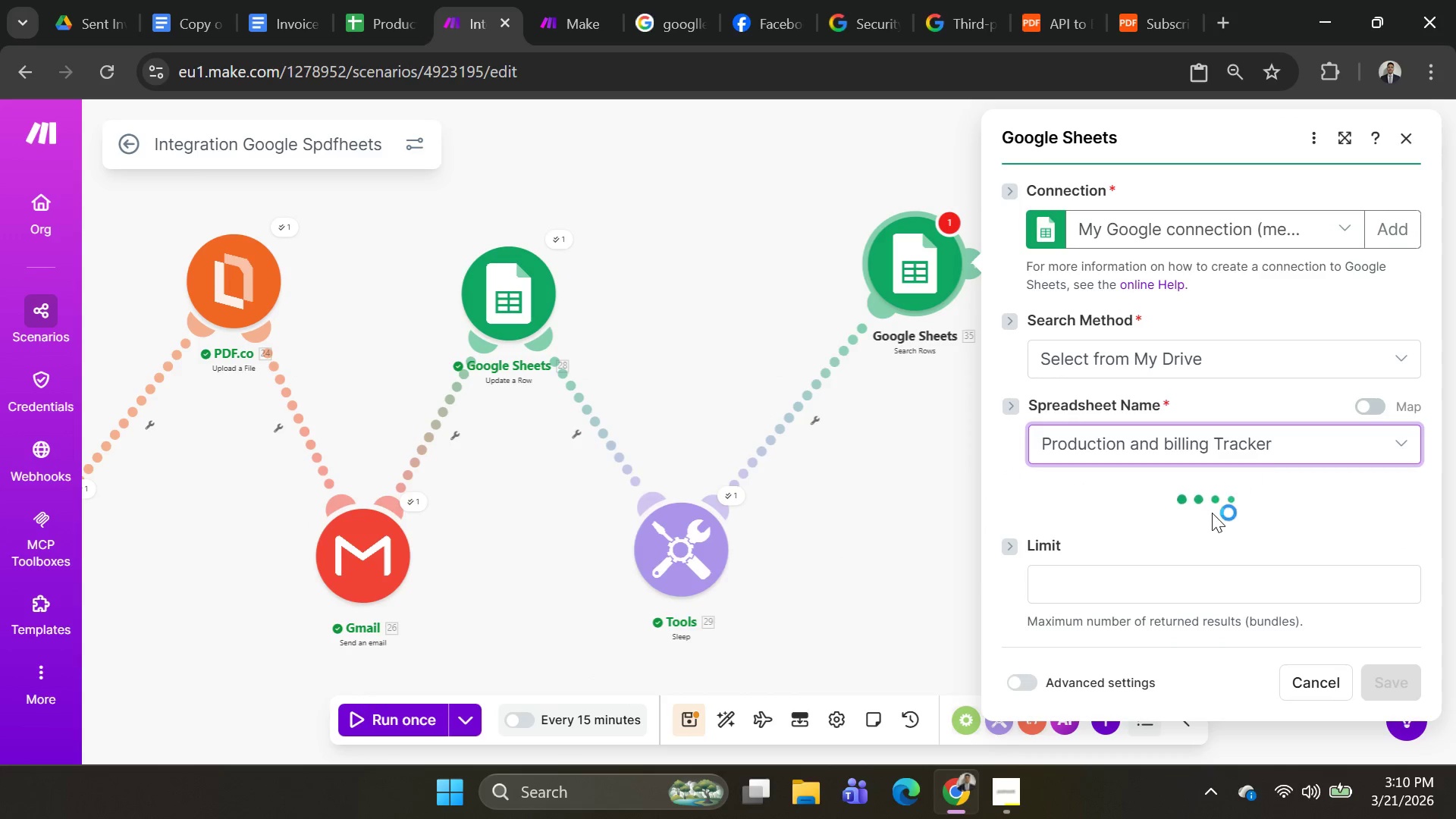 
scroll: coordinate [1225, 473], scroll_direction: down, amount: 11.0
 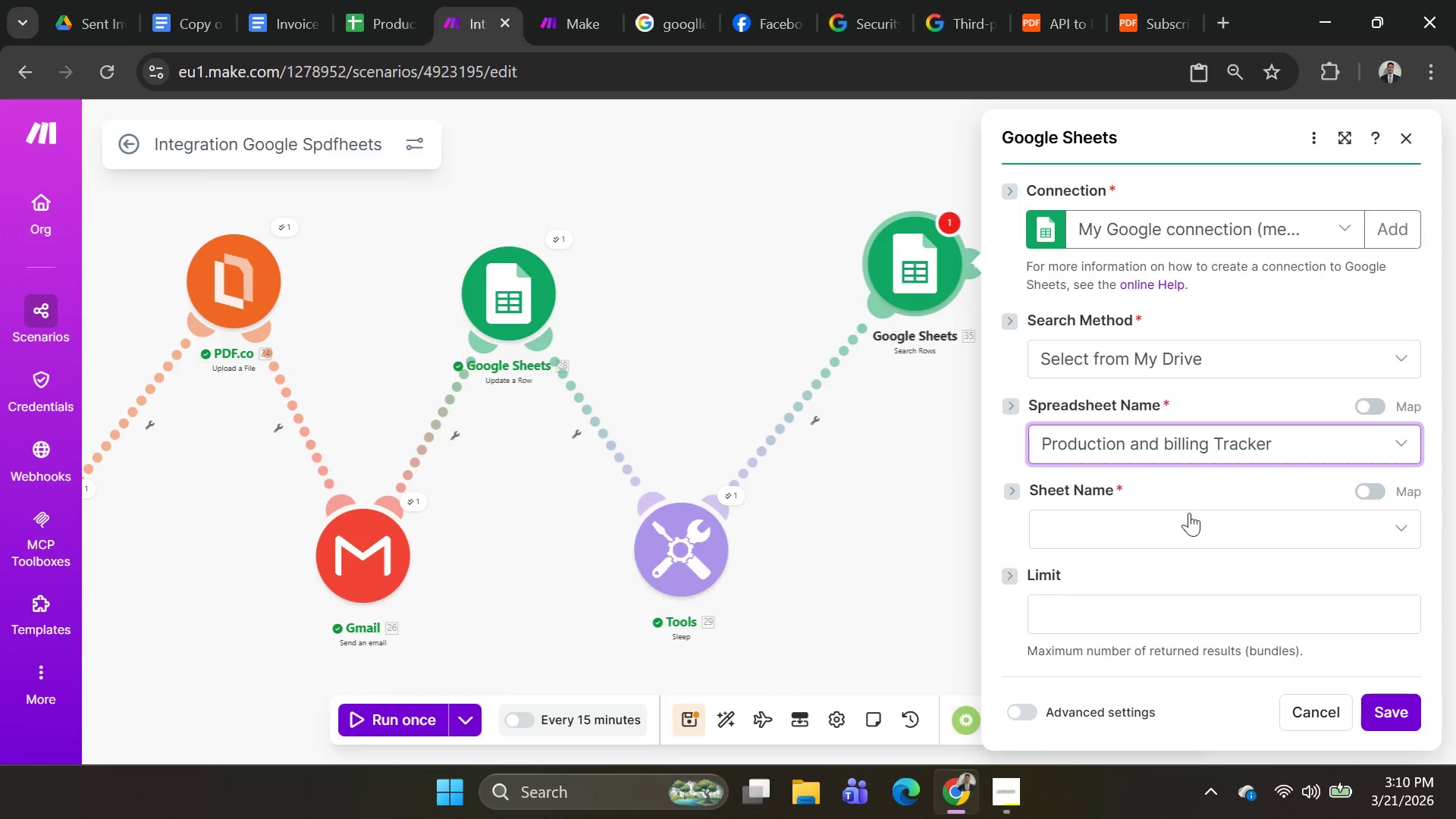 
left_click([1189, 518])
 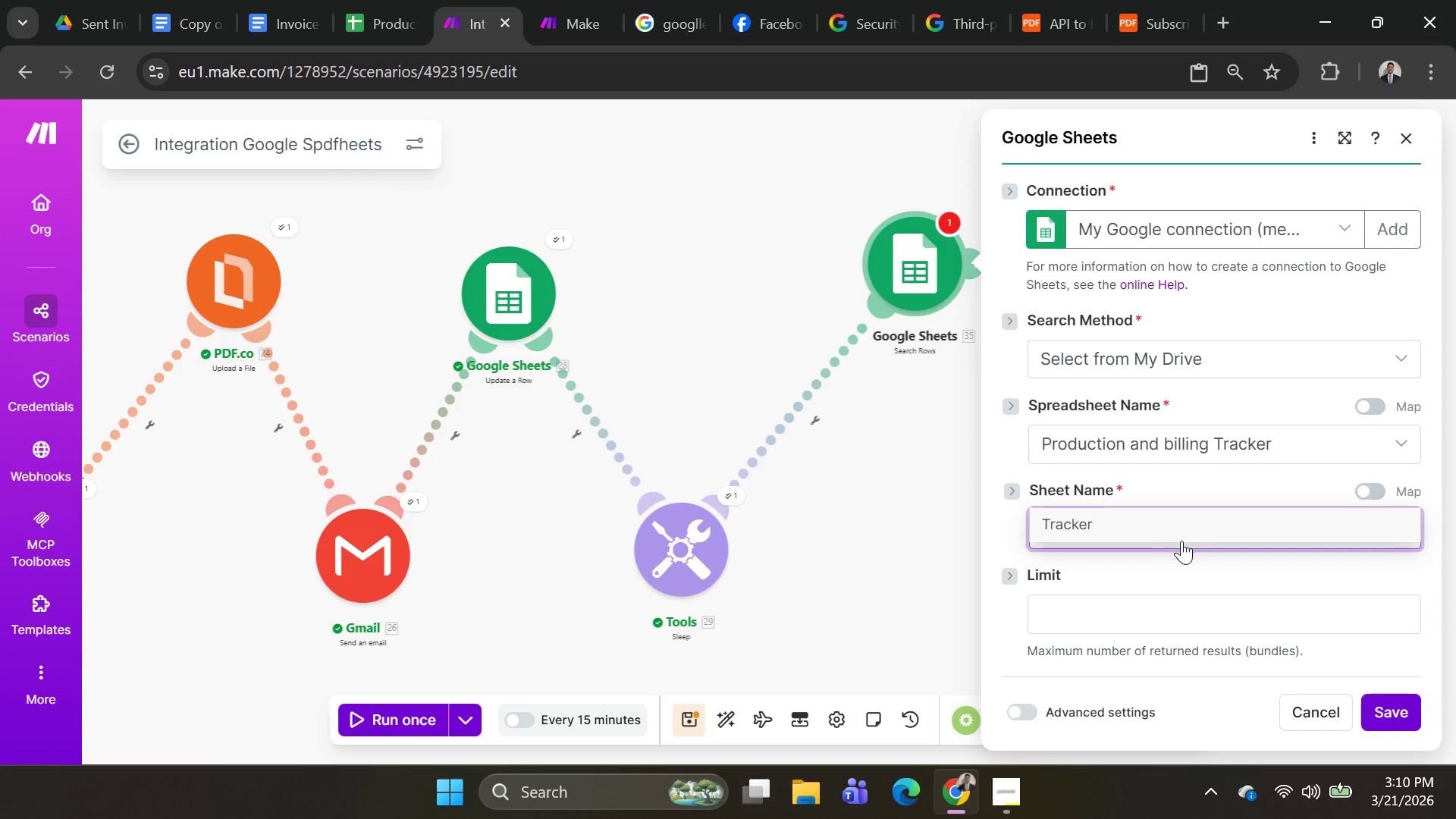 
left_click([1176, 523])
 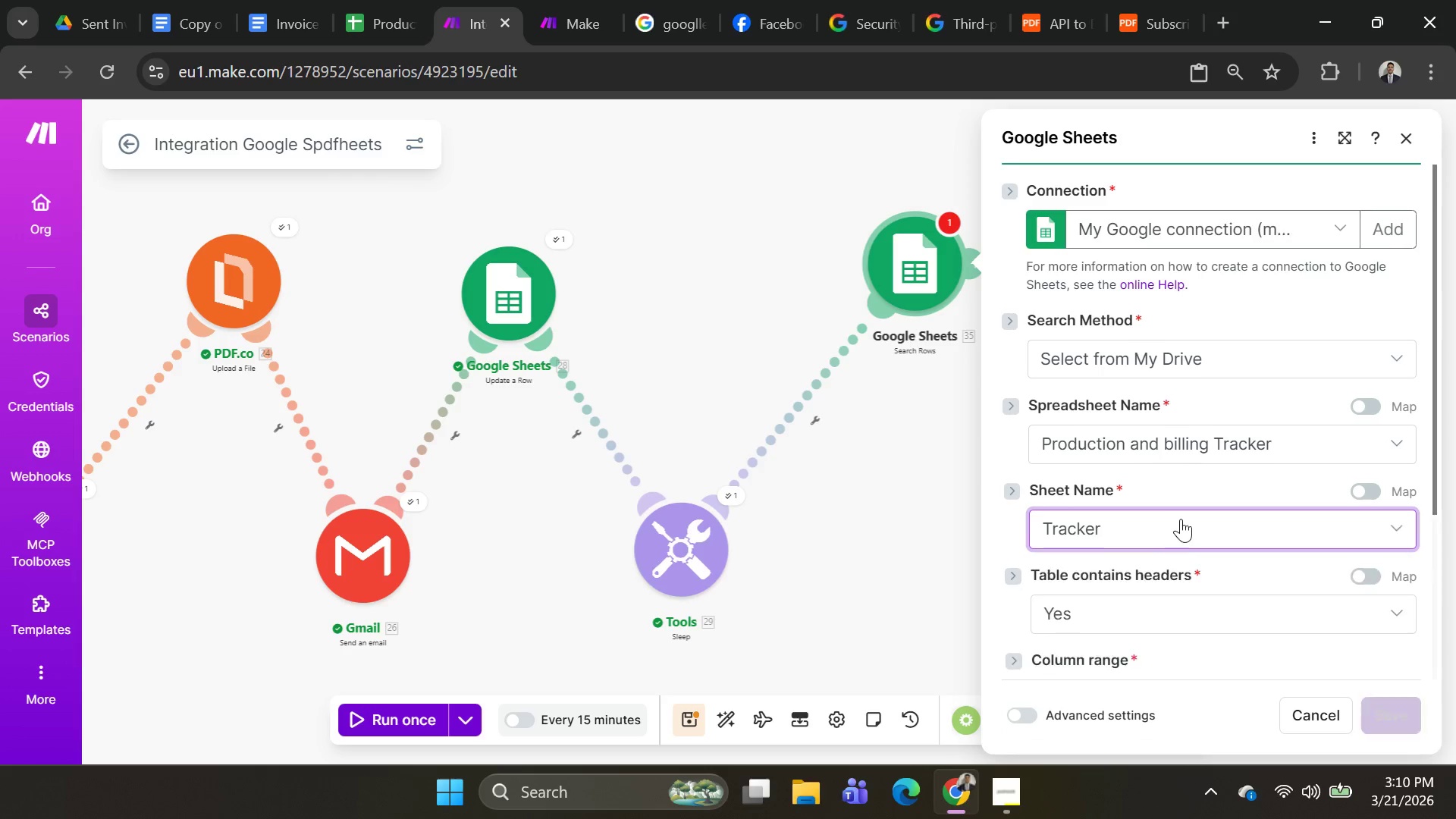 
scroll: coordinate [1211, 497], scroll_direction: down, amount: 15.0
 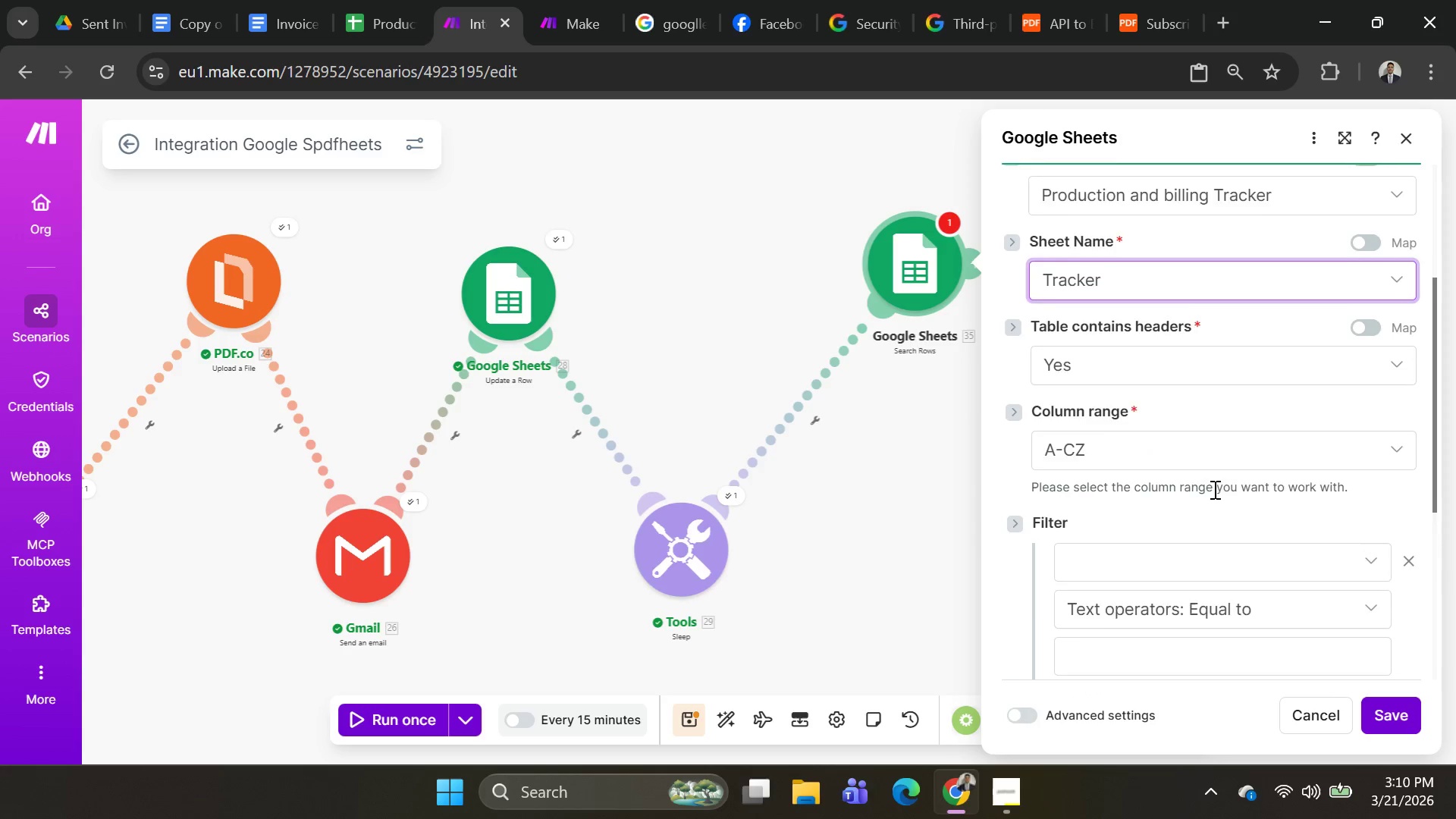 
scroll: coordinate [1213, 489], scroll_direction: none, amount: 0.0
 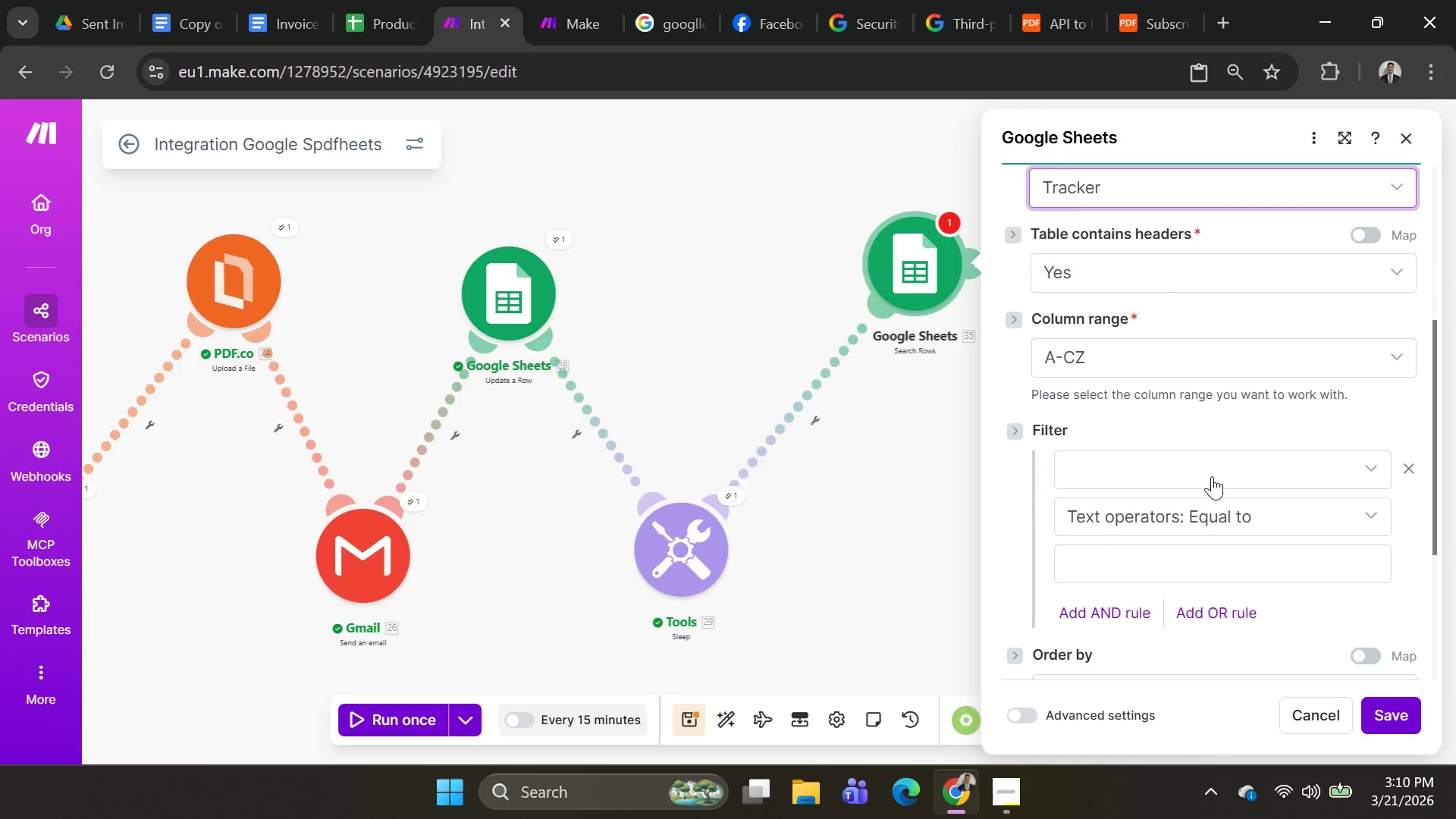 
left_click([1212, 476])
 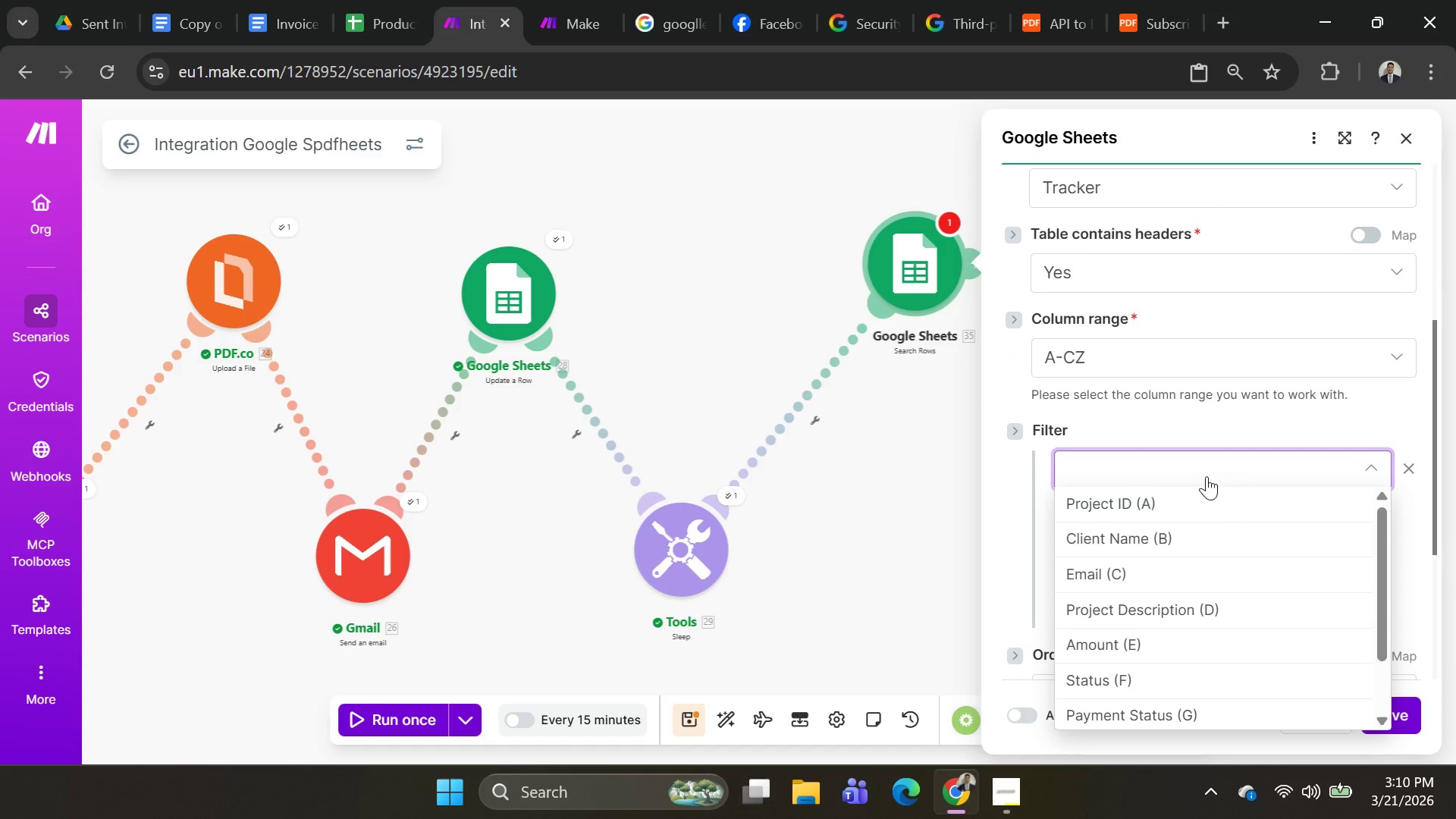 
wait(5.58)
 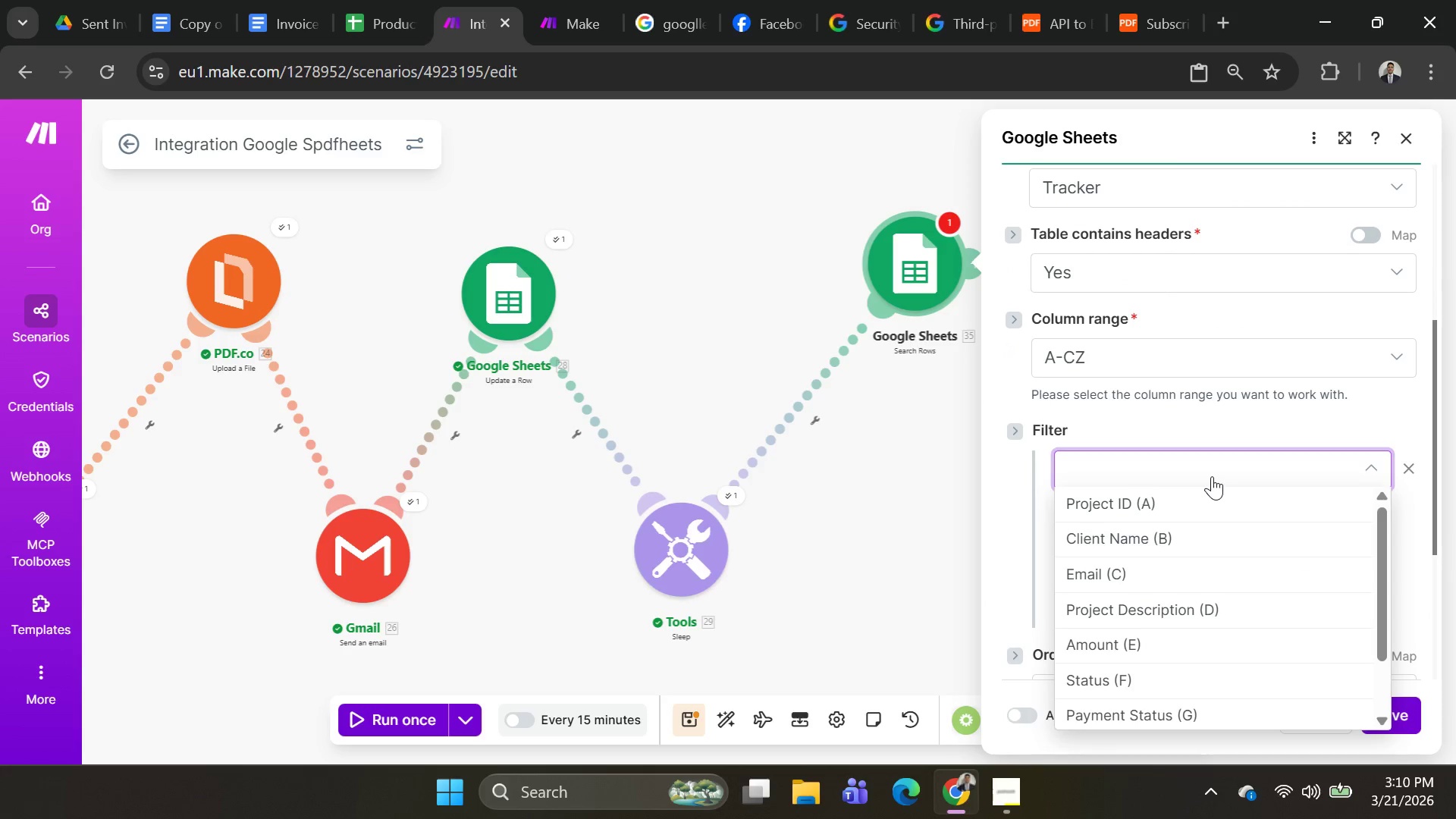 
left_click([1197, 420])